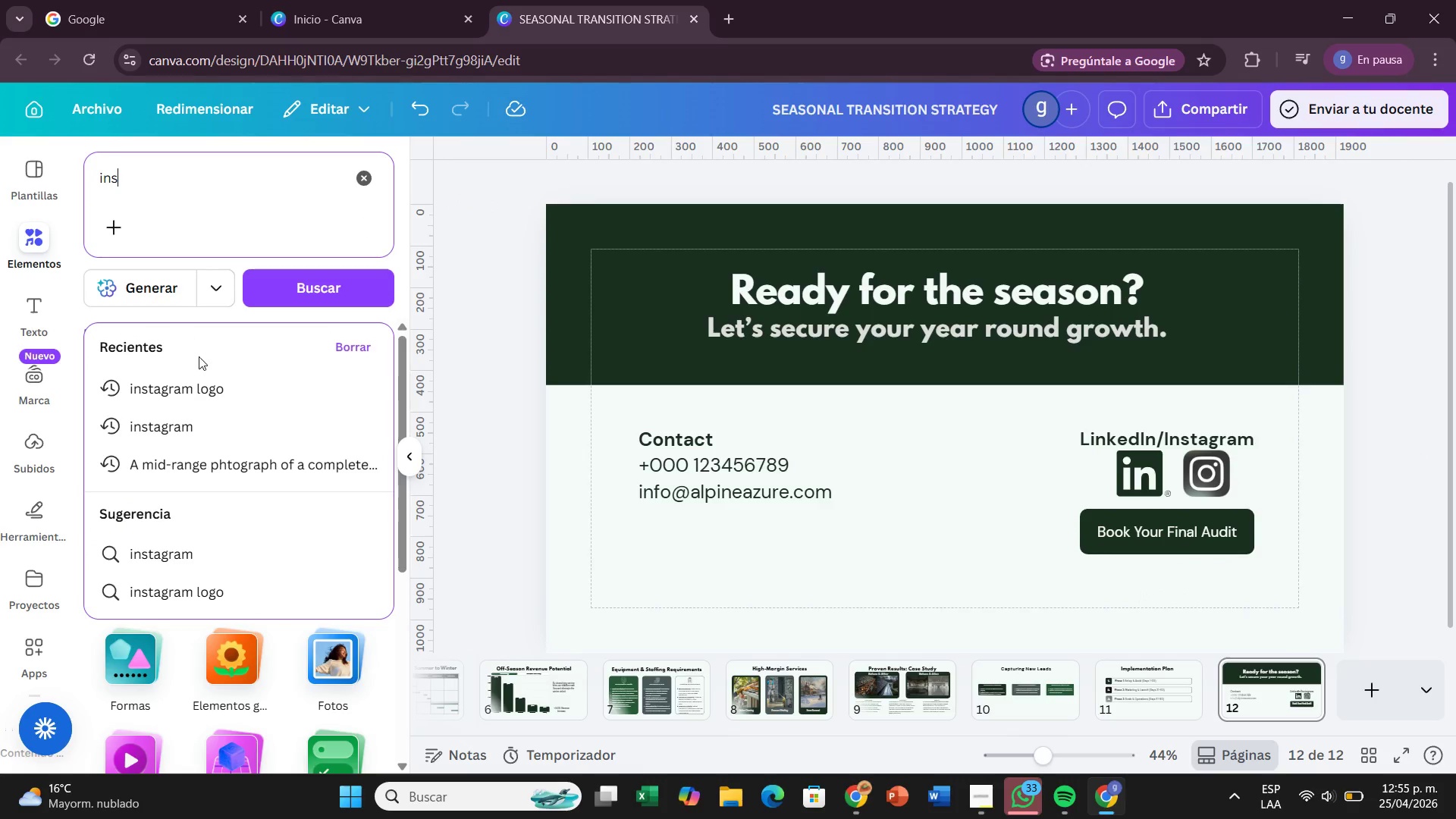 
left_click([196, 388])
 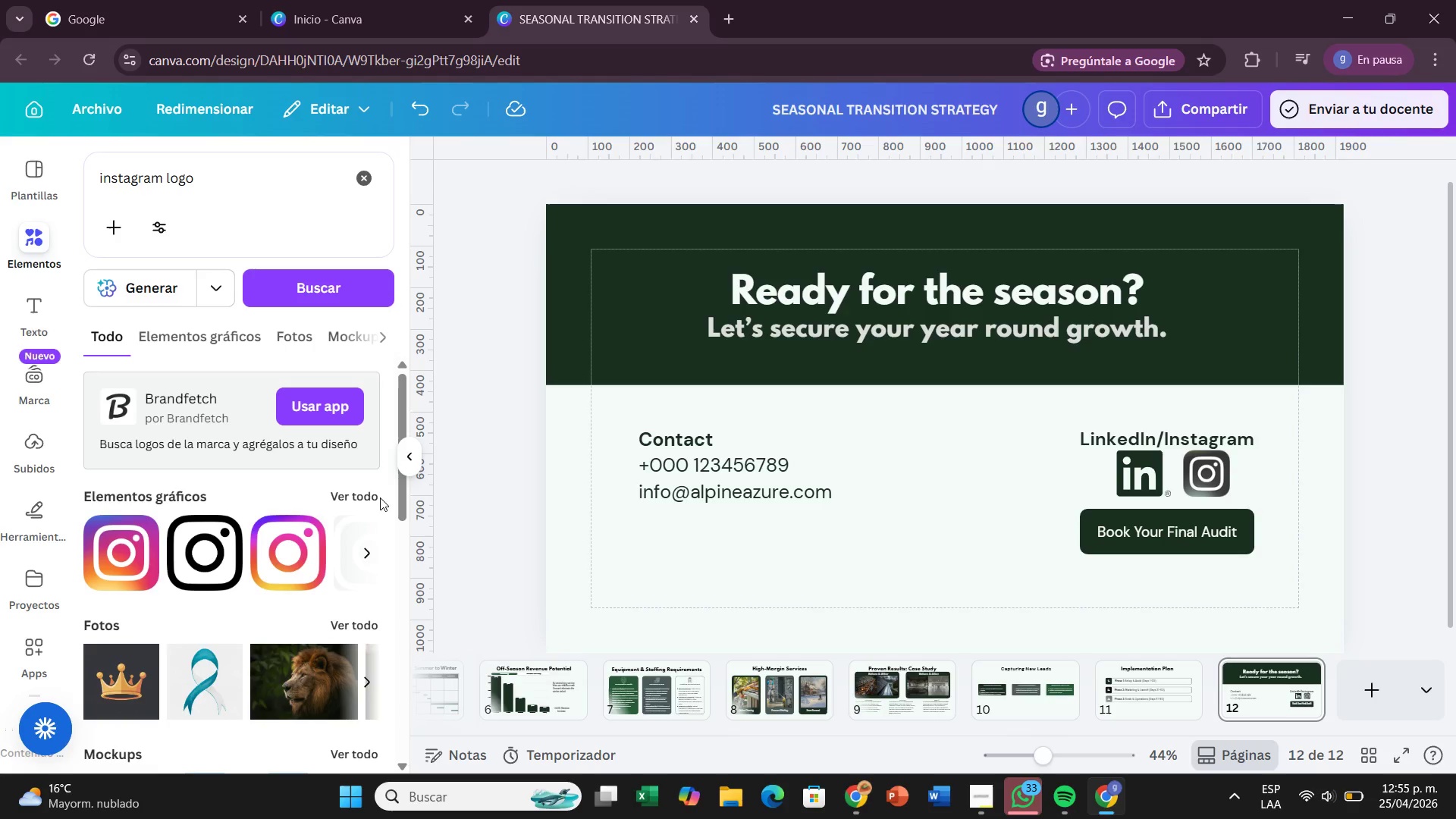 
left_click([352, 503])
 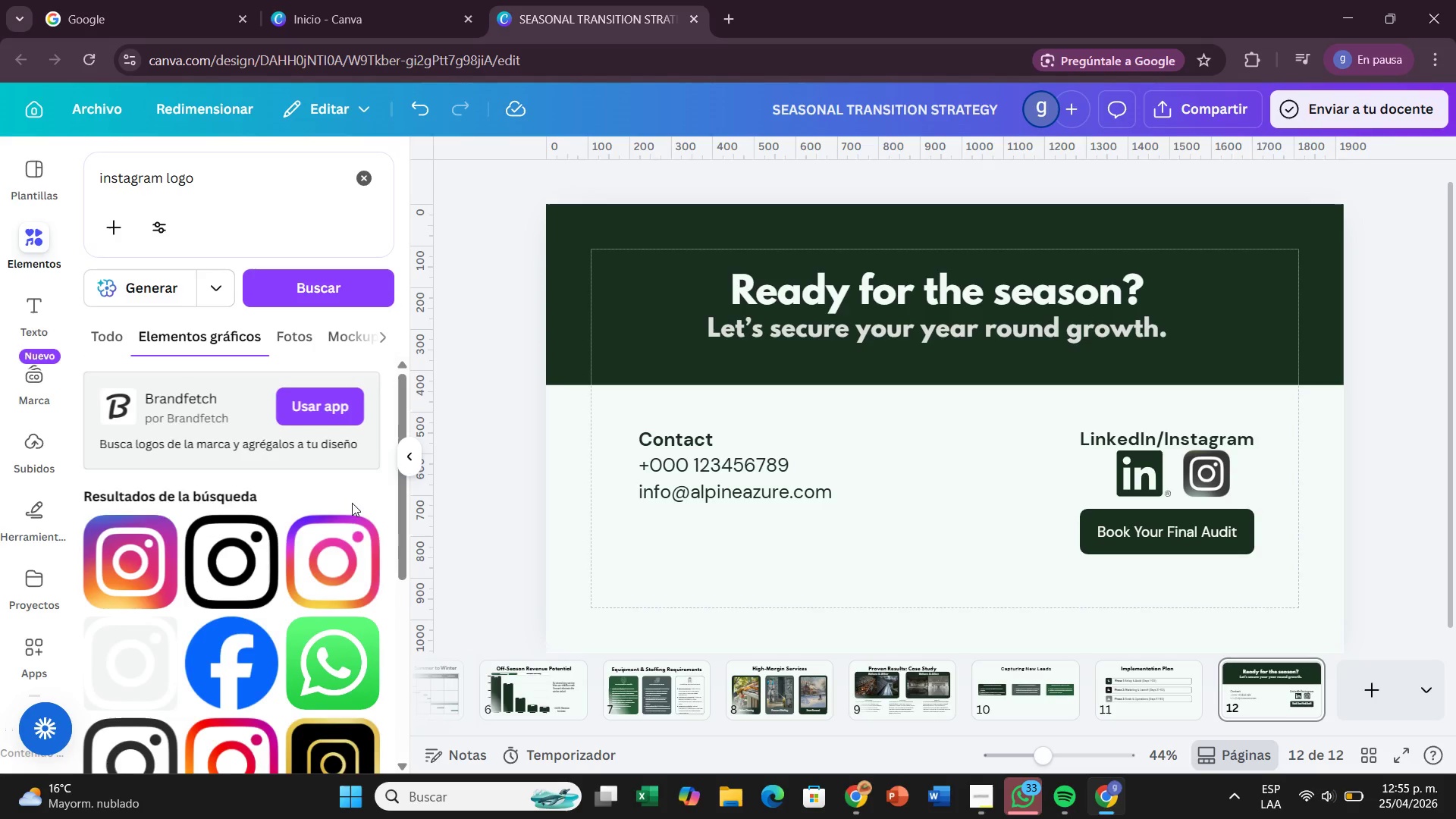 
scroll: coordinate [340, 523], scroll_direction: down, amount: 3.0
 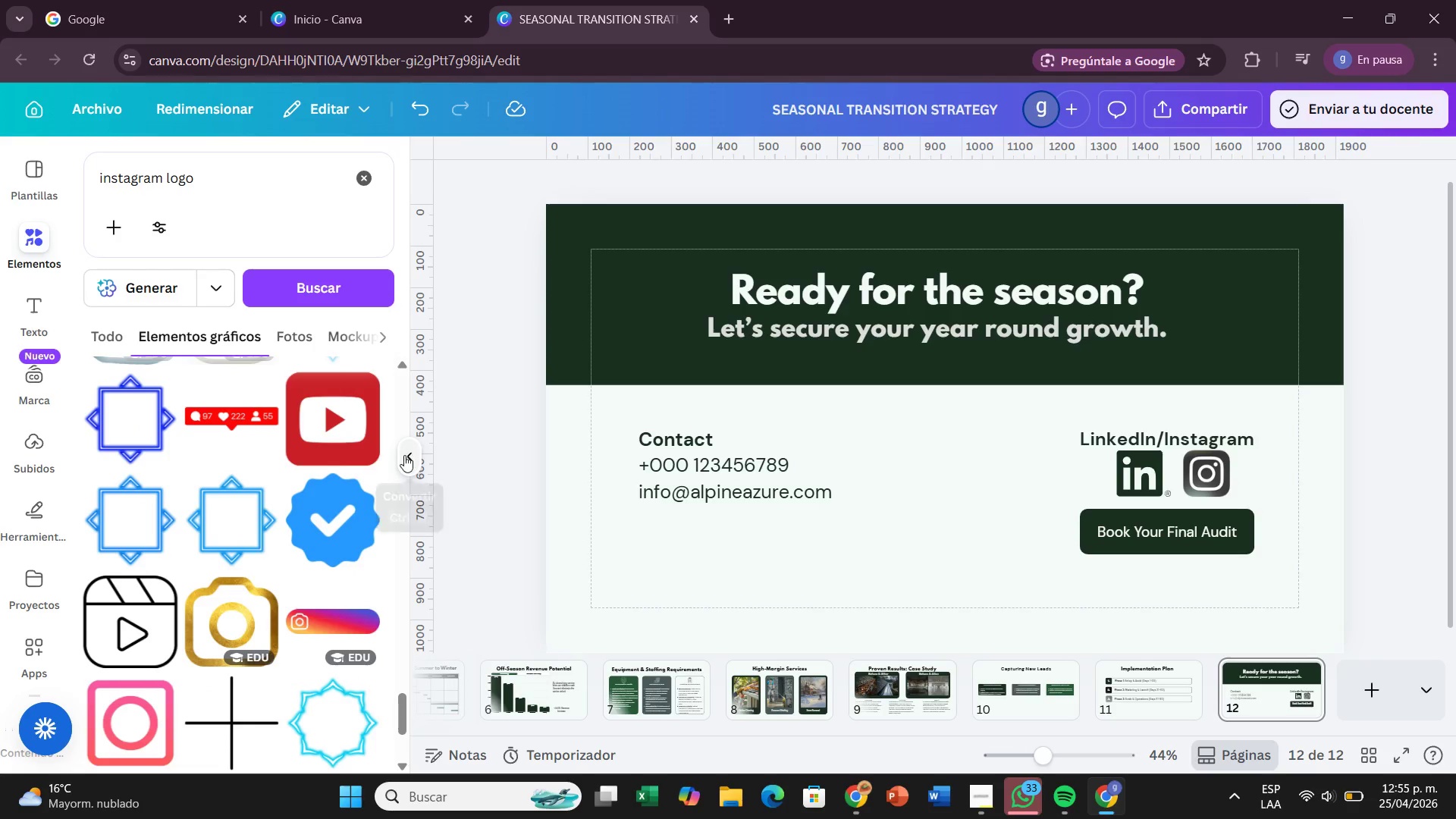 
left_click([404, 455])
 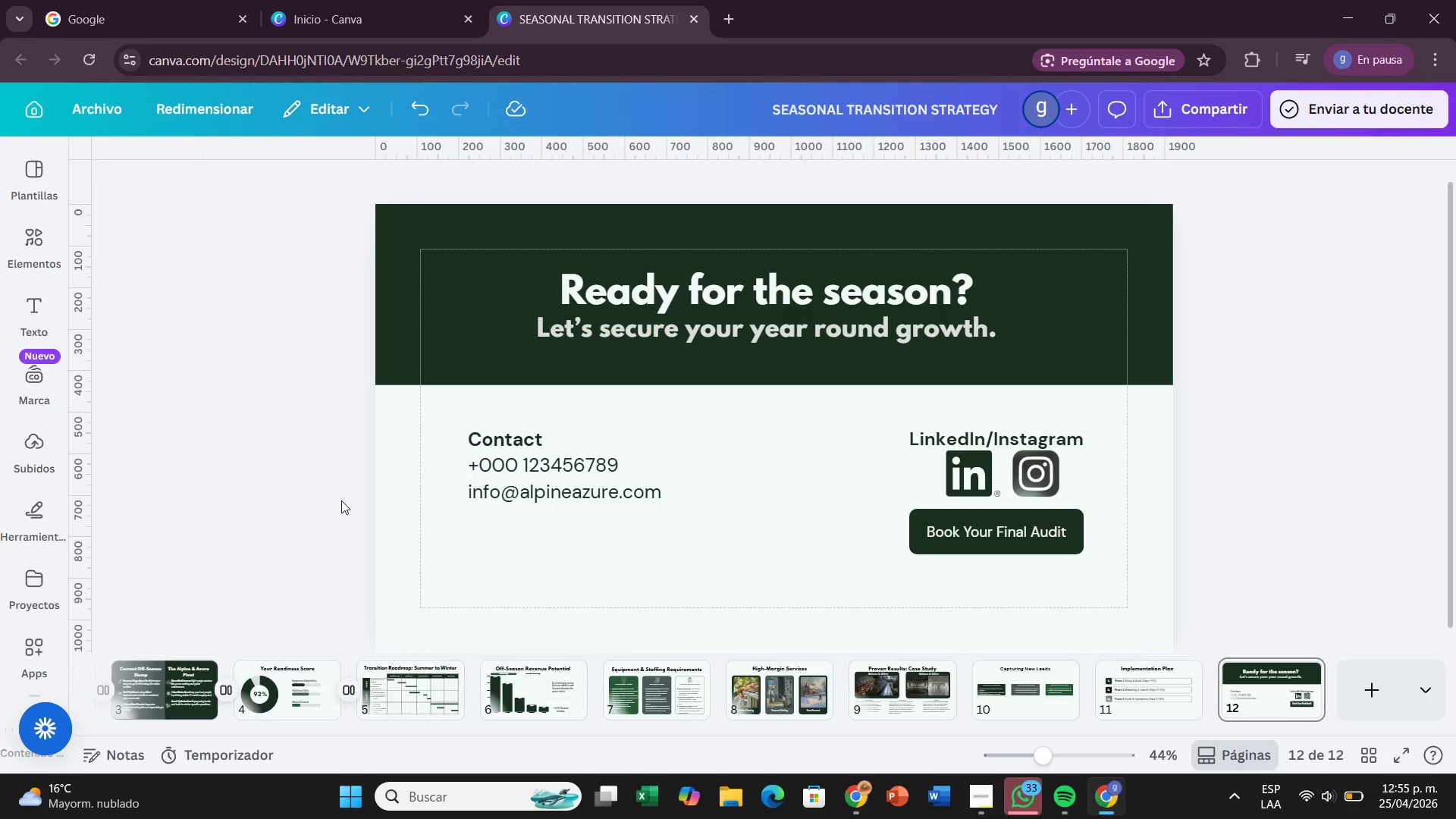 
left_click([319, 500])
 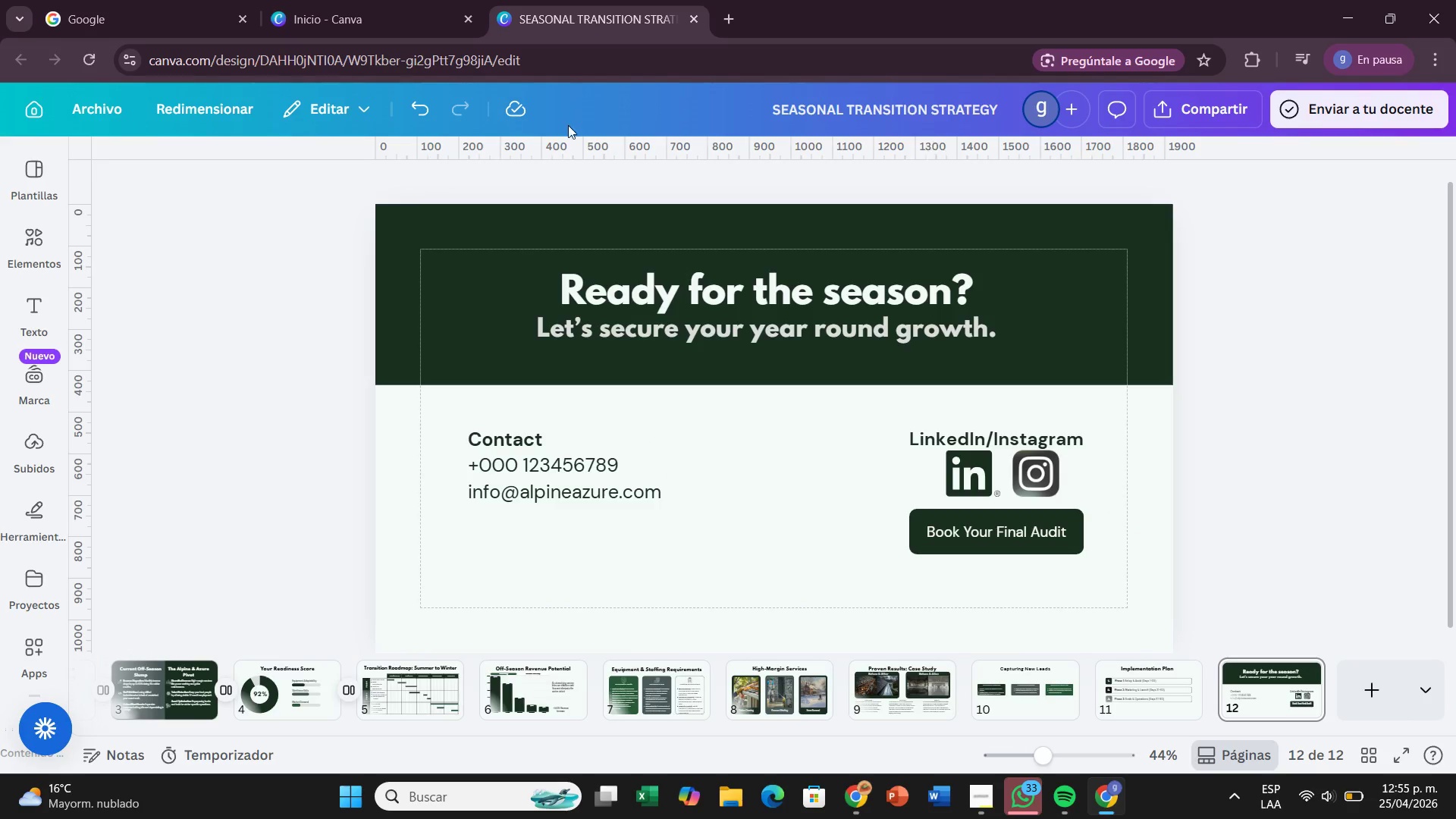 
left_click([770, 208])
 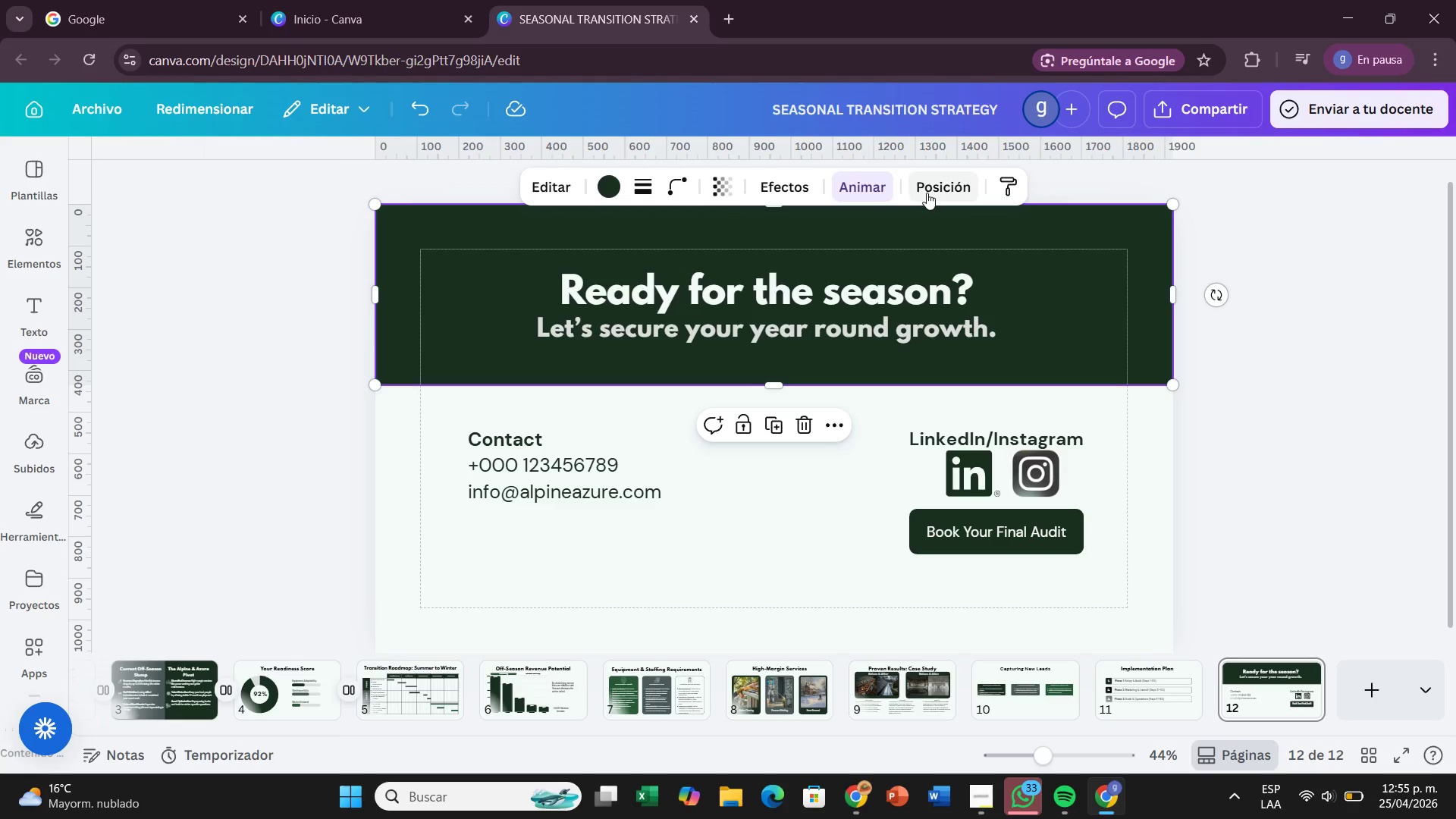 
left_click([862, 185])
 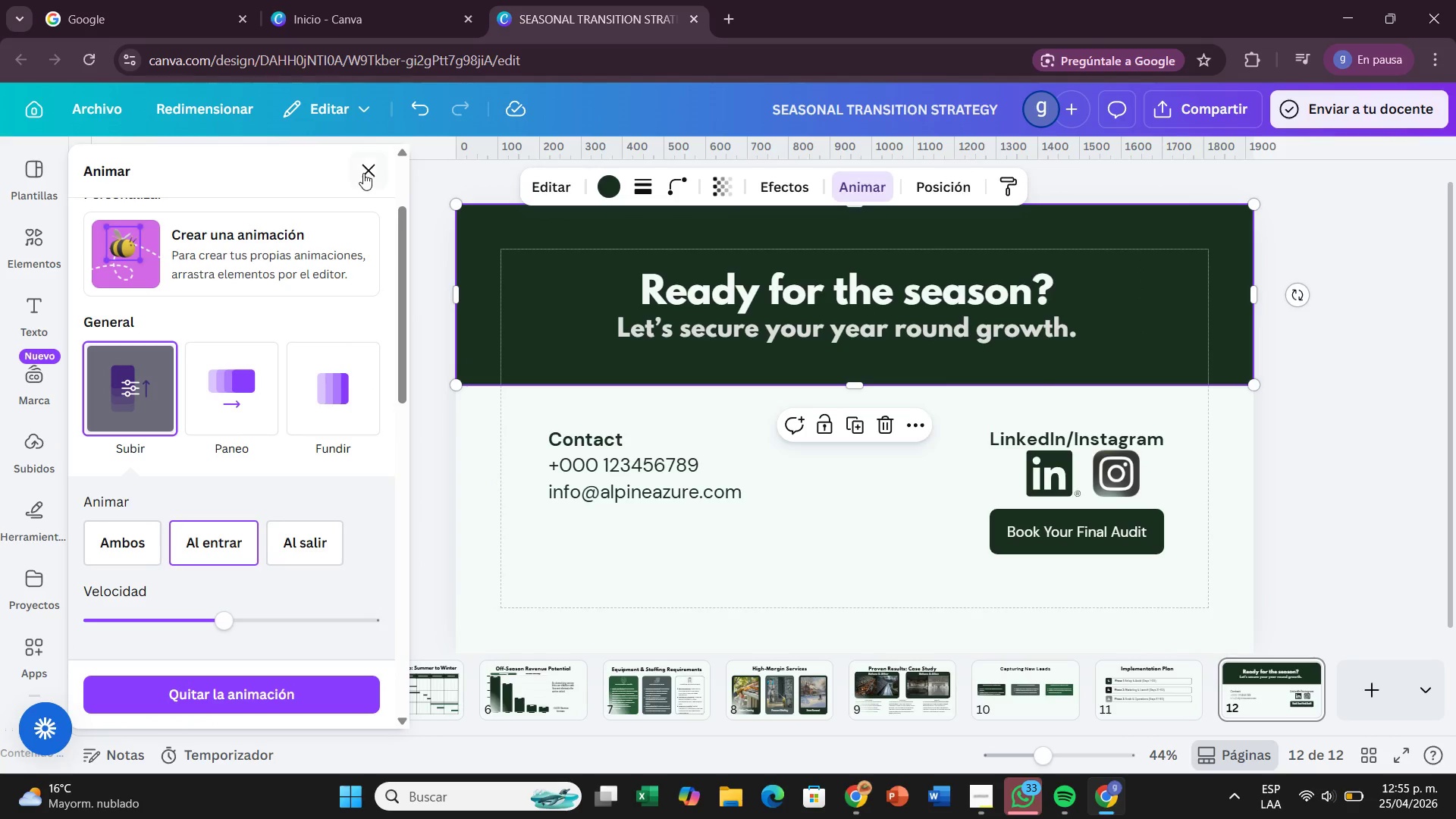 
left_click([363, 173])
 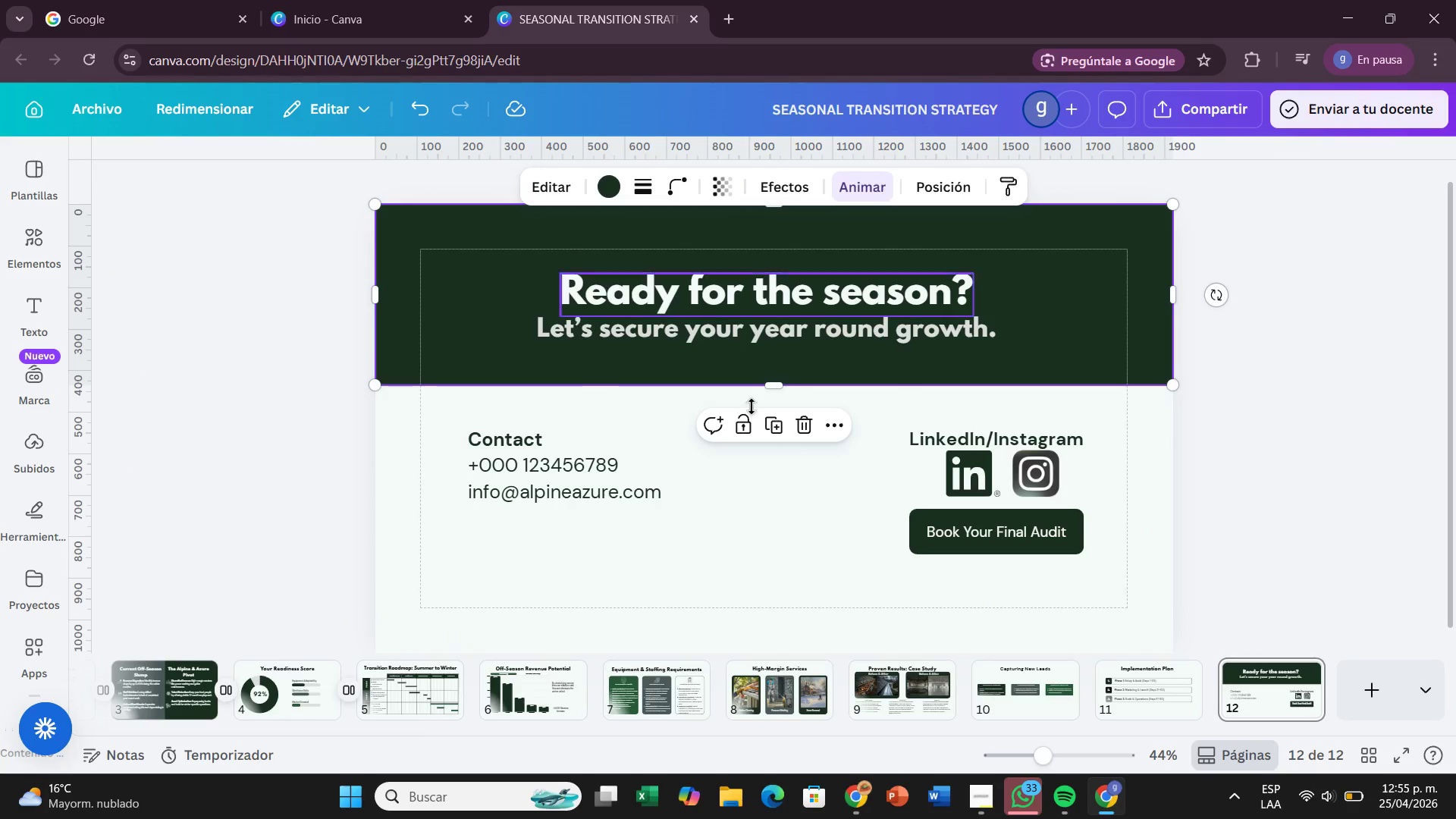 
left_click([797, 534])
 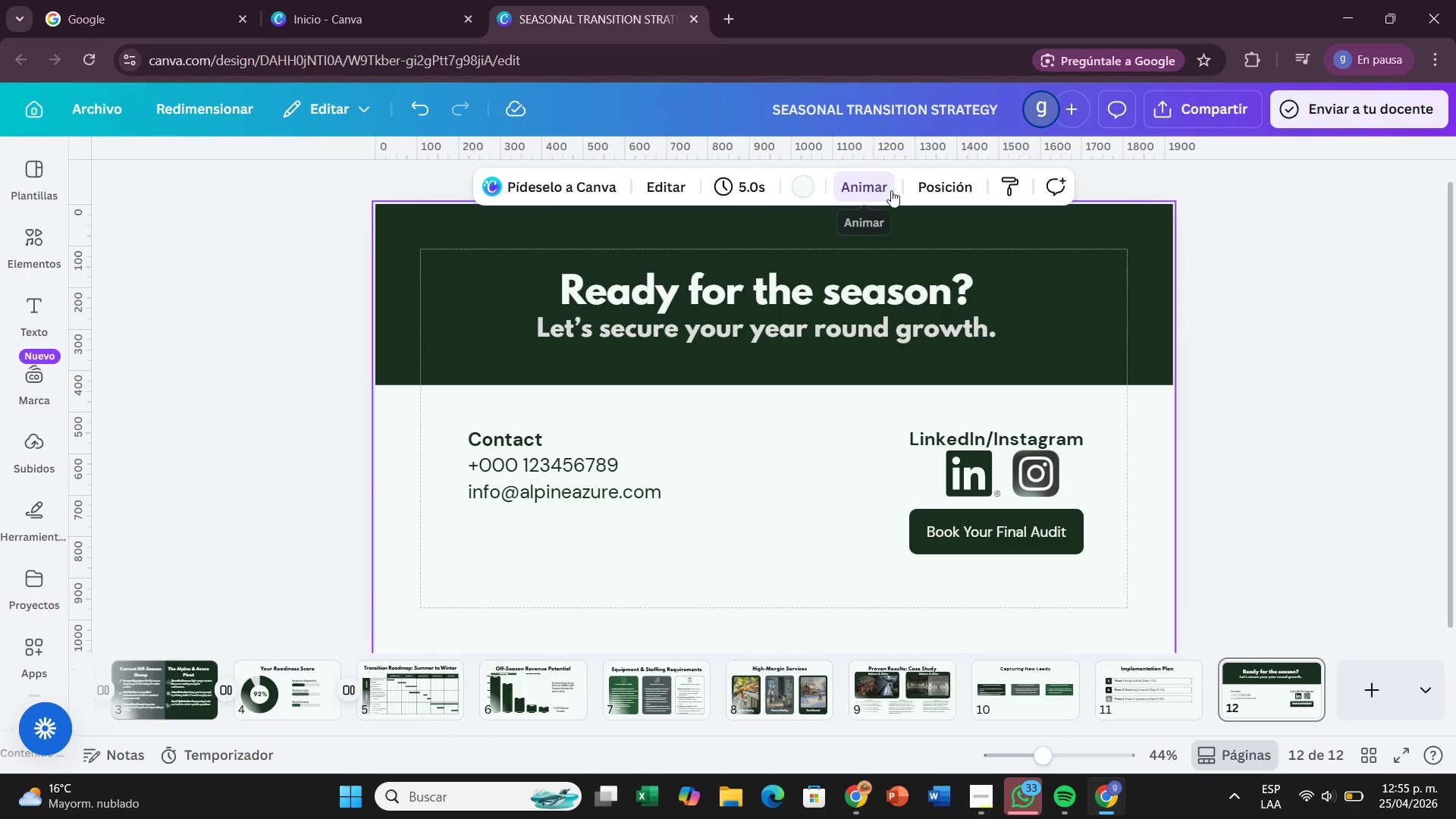 
left_click([861, 186])
 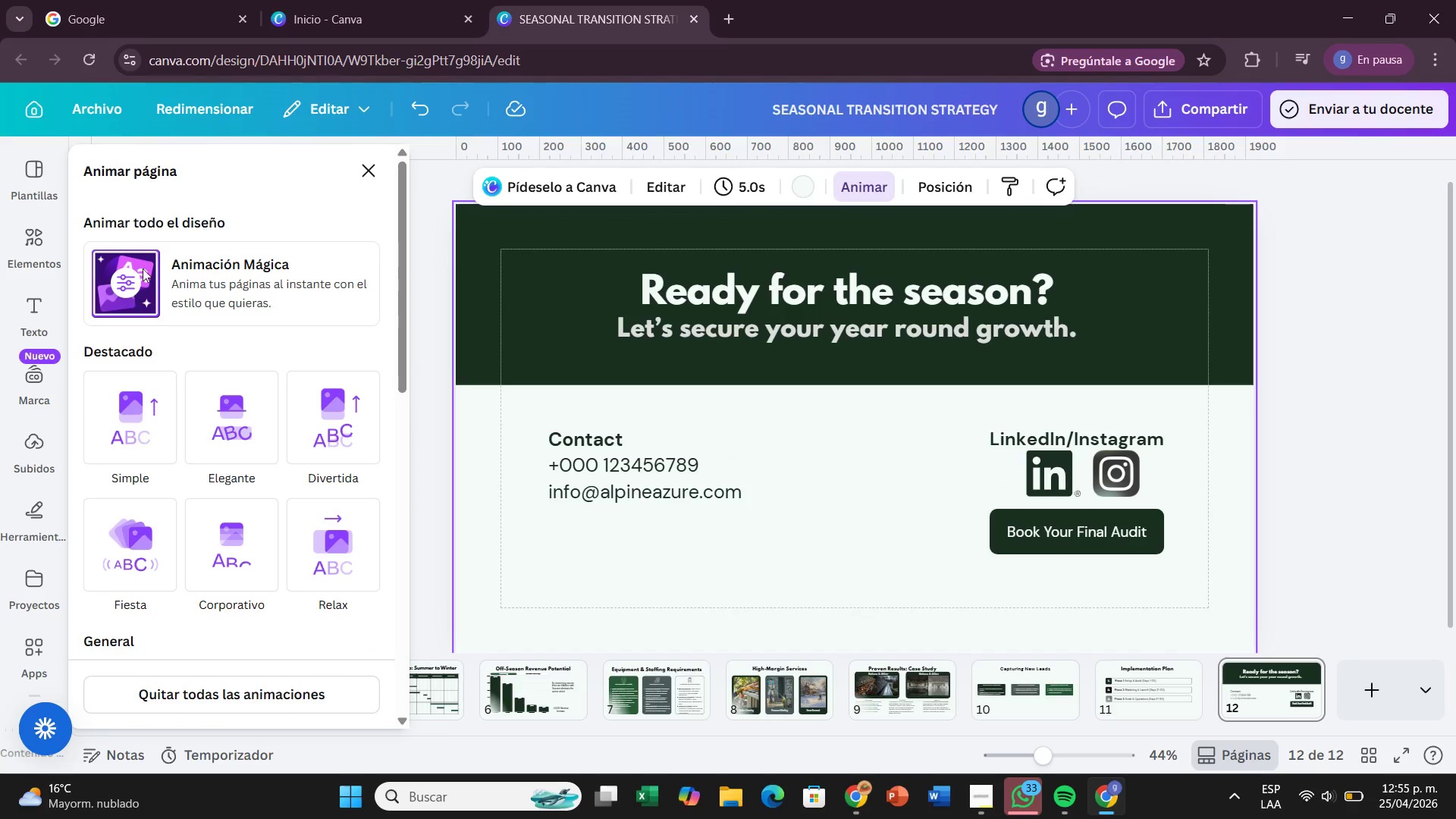 
left_click([155, 271])